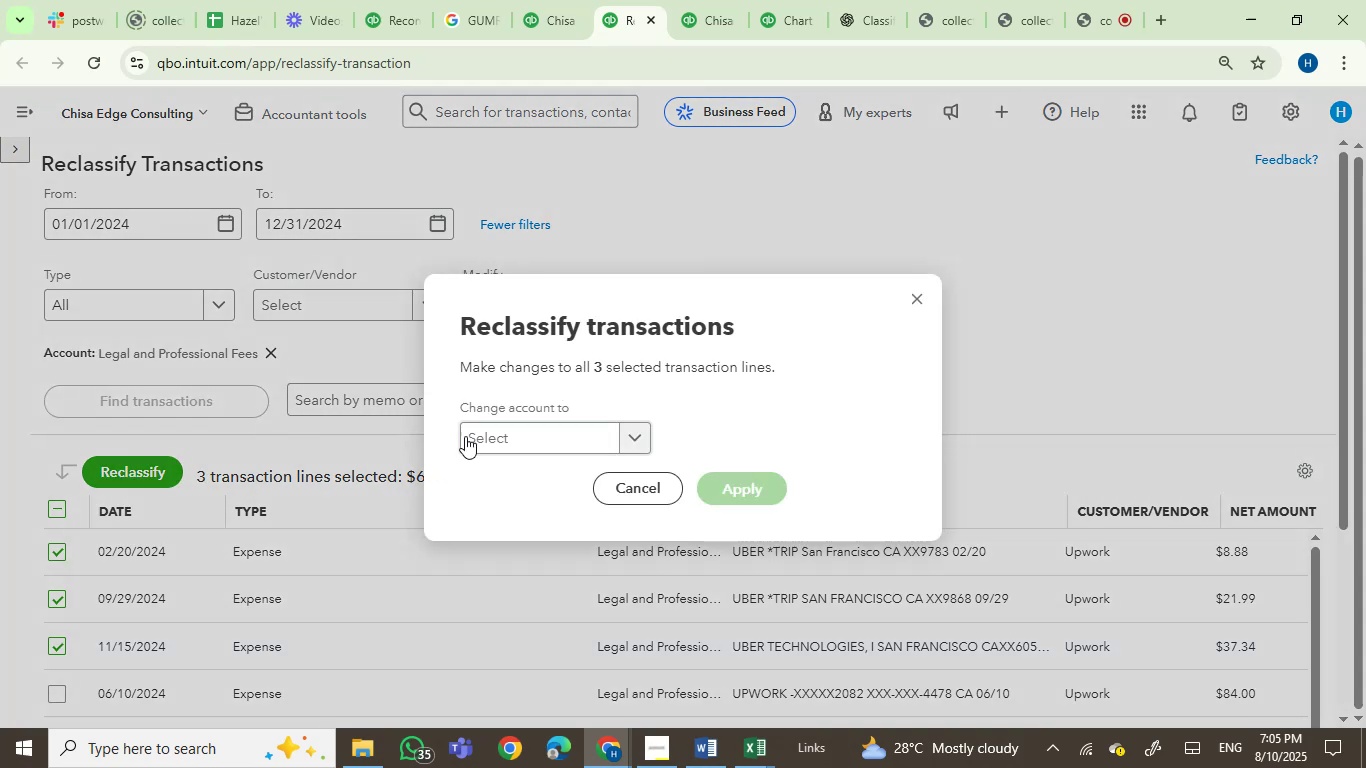 
left_click([503, 434])
 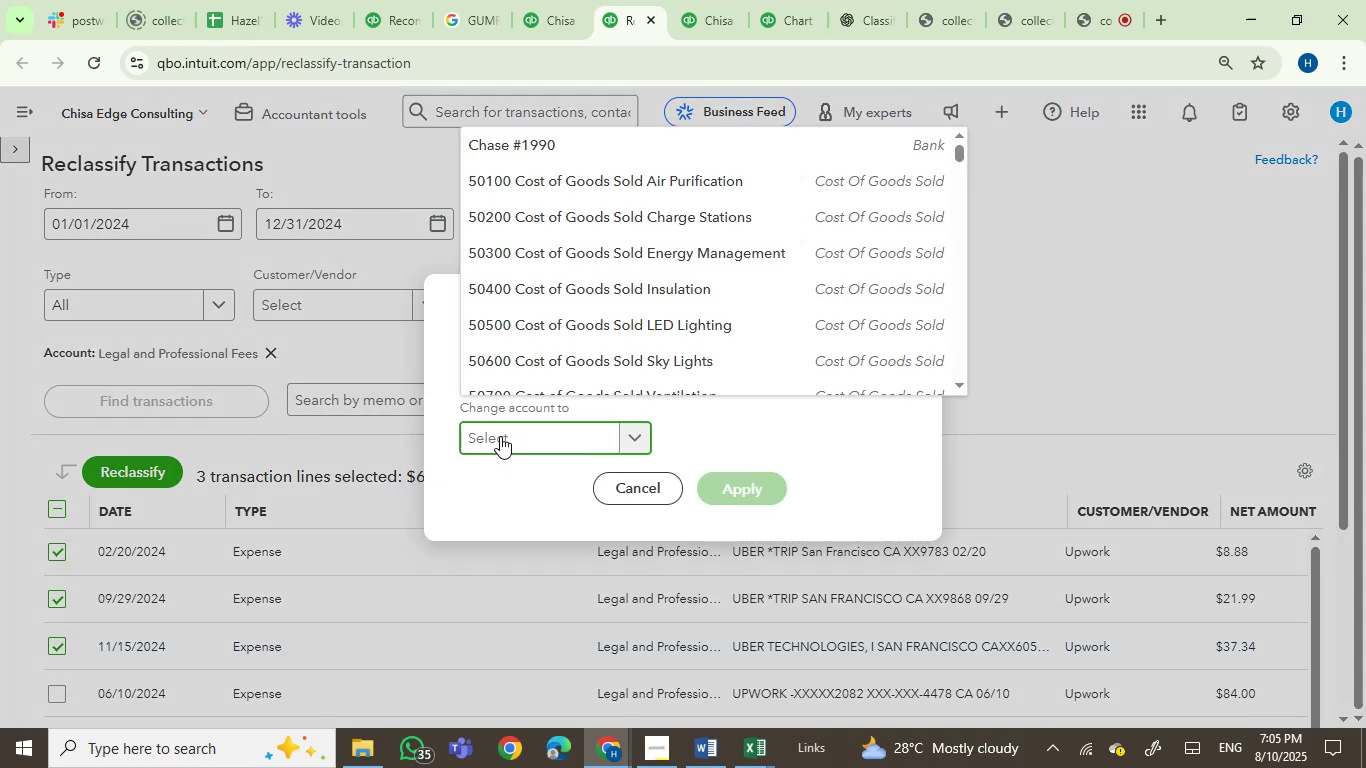 
type(tax)
 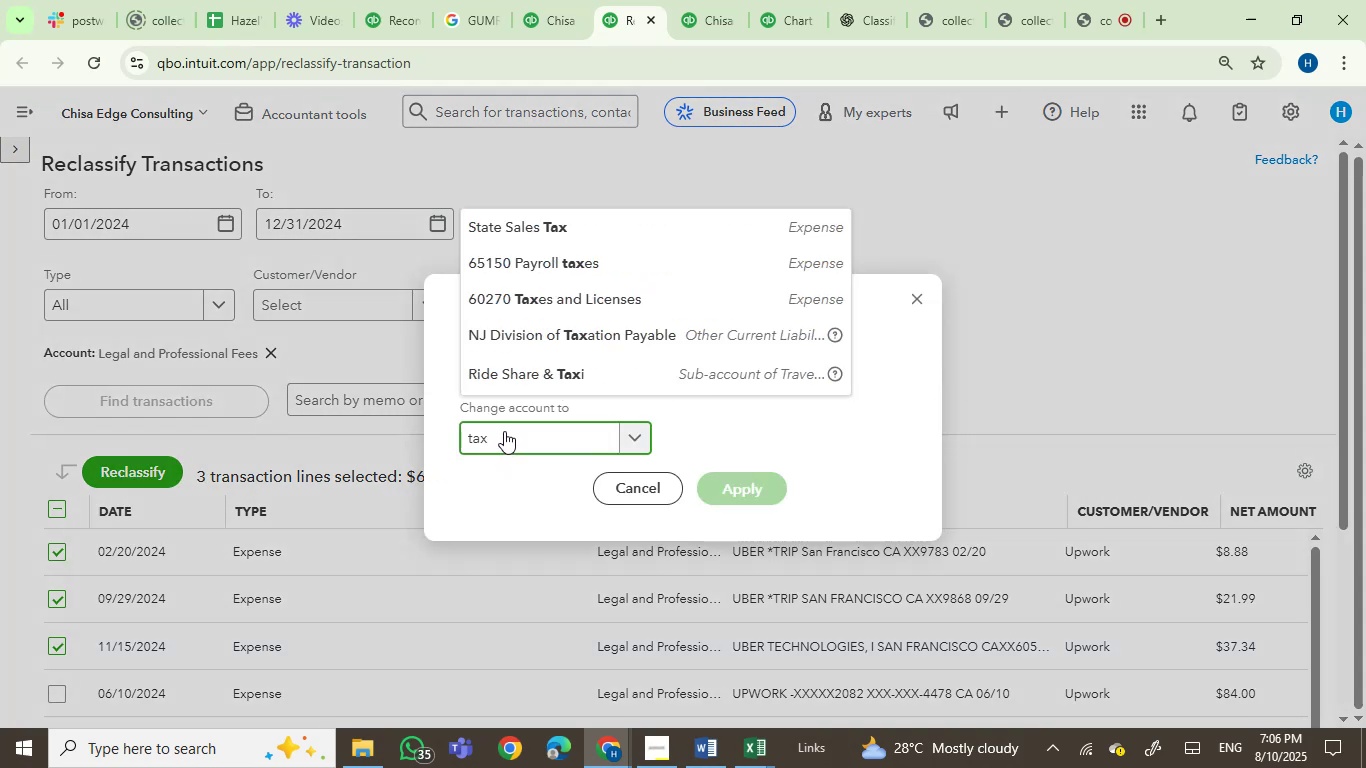 
left_click([544, 386])
 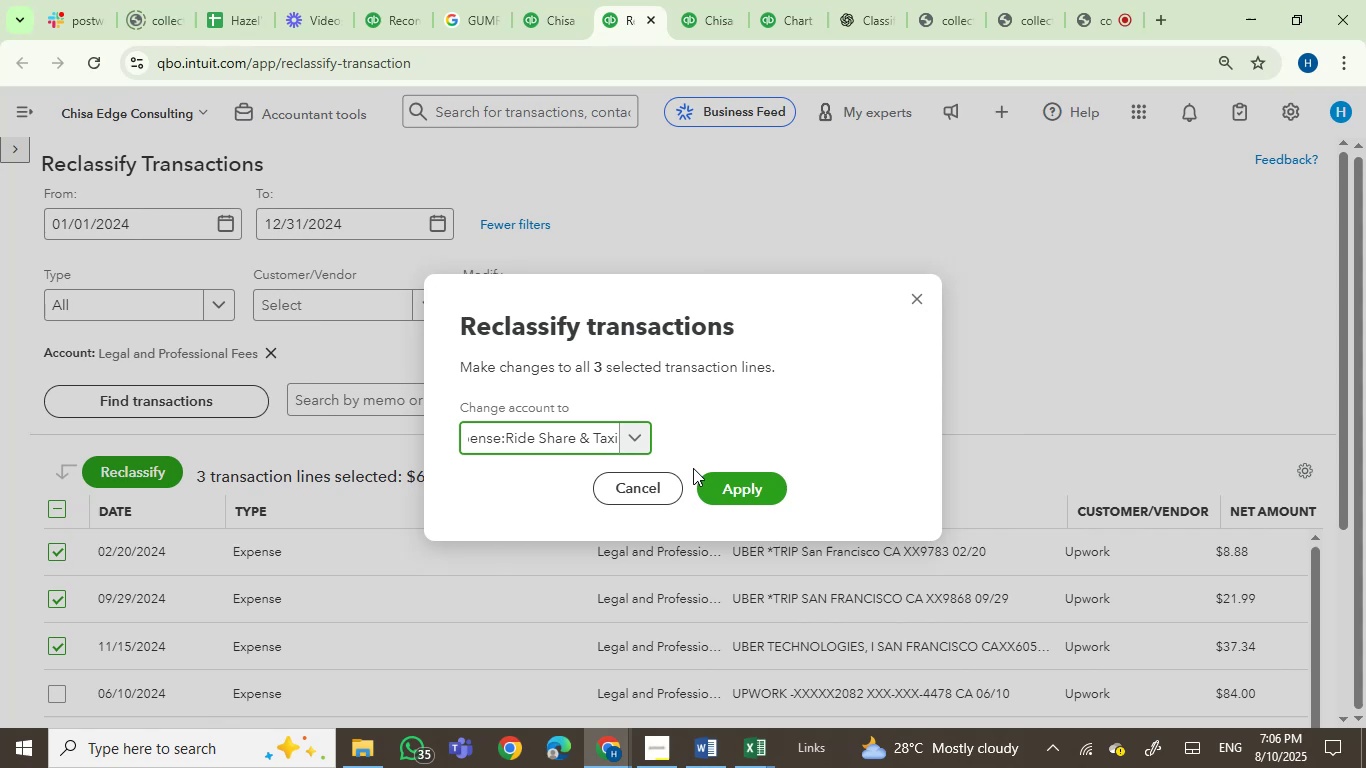 
left_click([727, 492])
 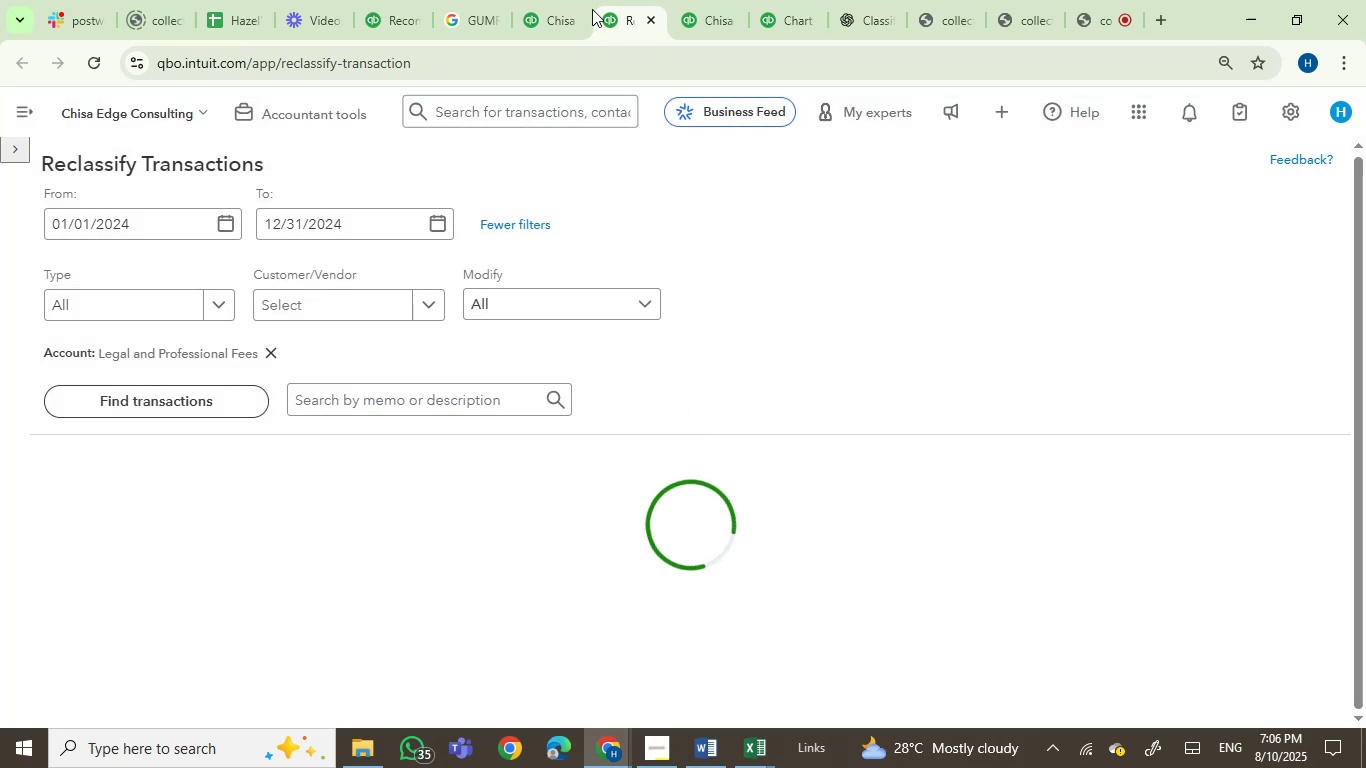 
left_click([550, 7])
 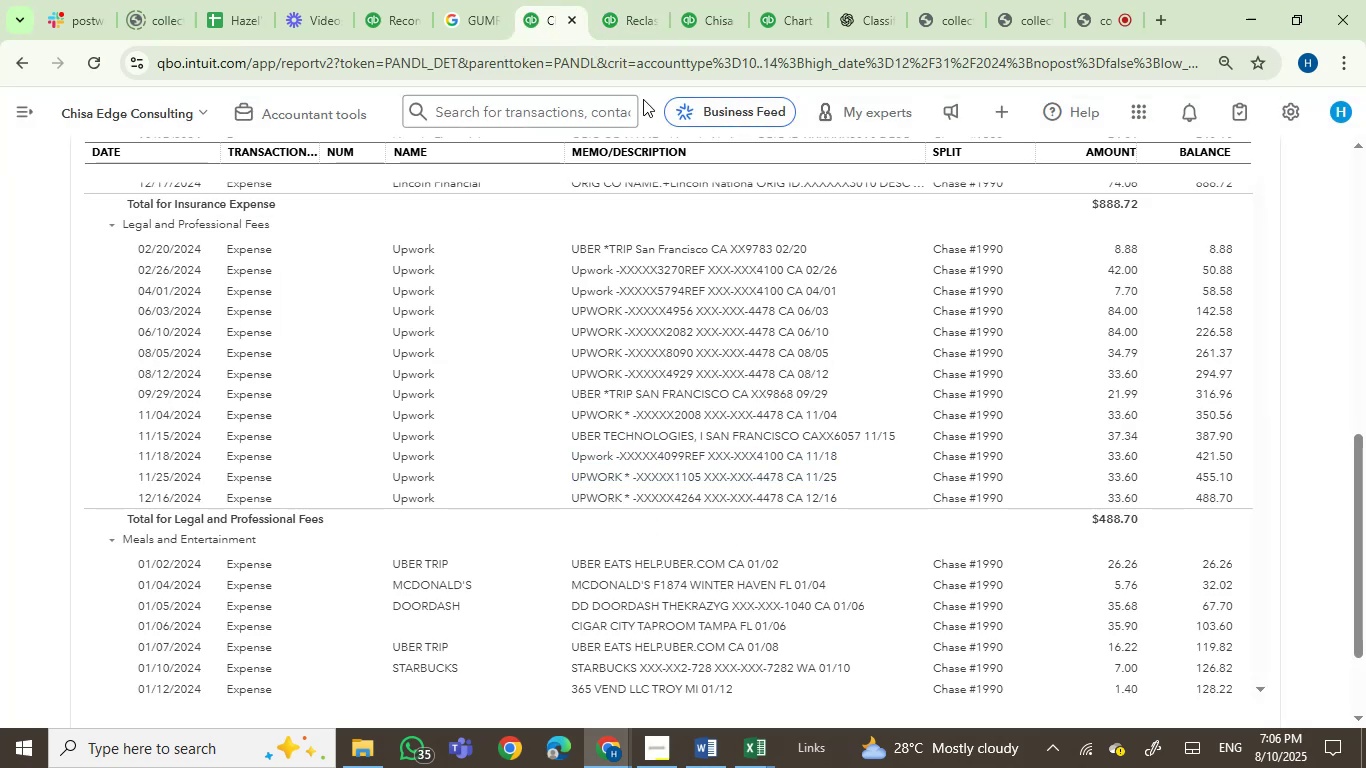 
left_click([640, 24])
 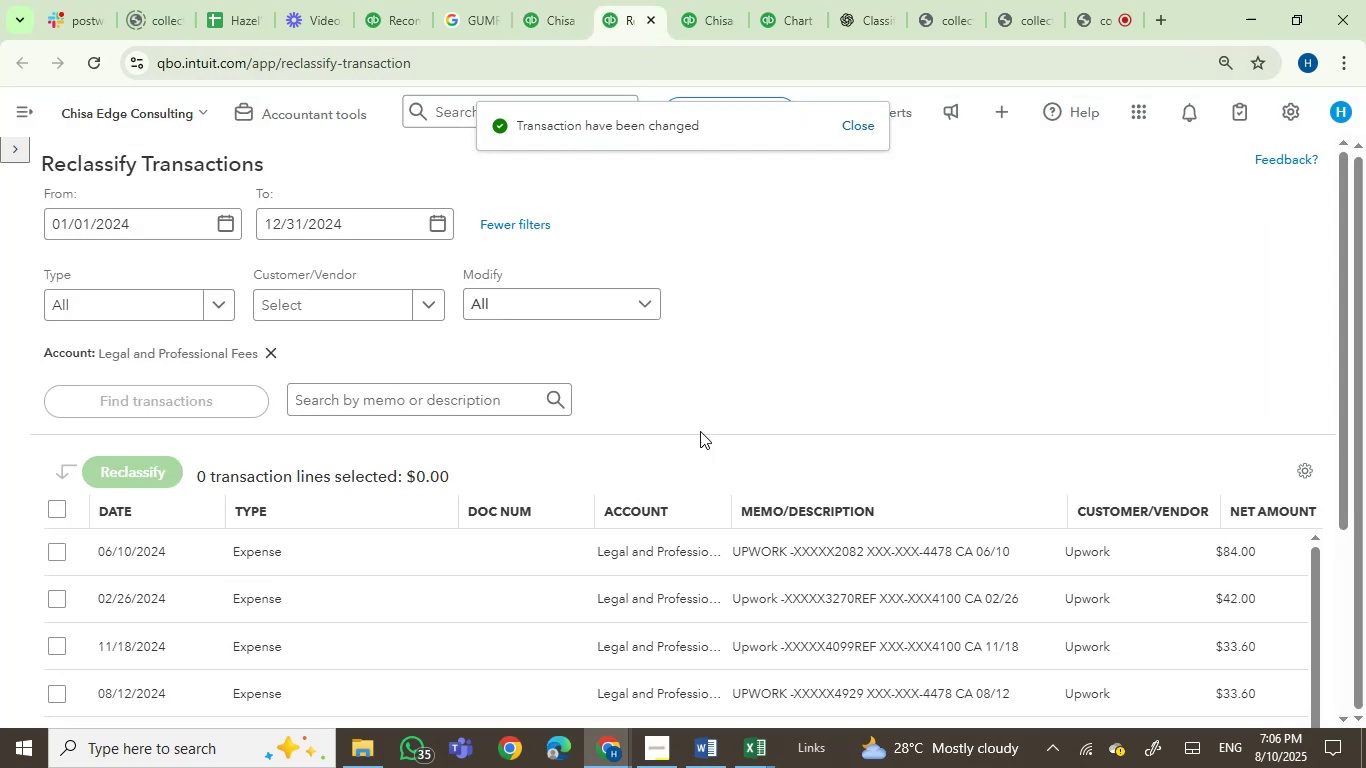 
scroll: coordinate [1026, 508], scroll_direction: down, amount: 7.0
 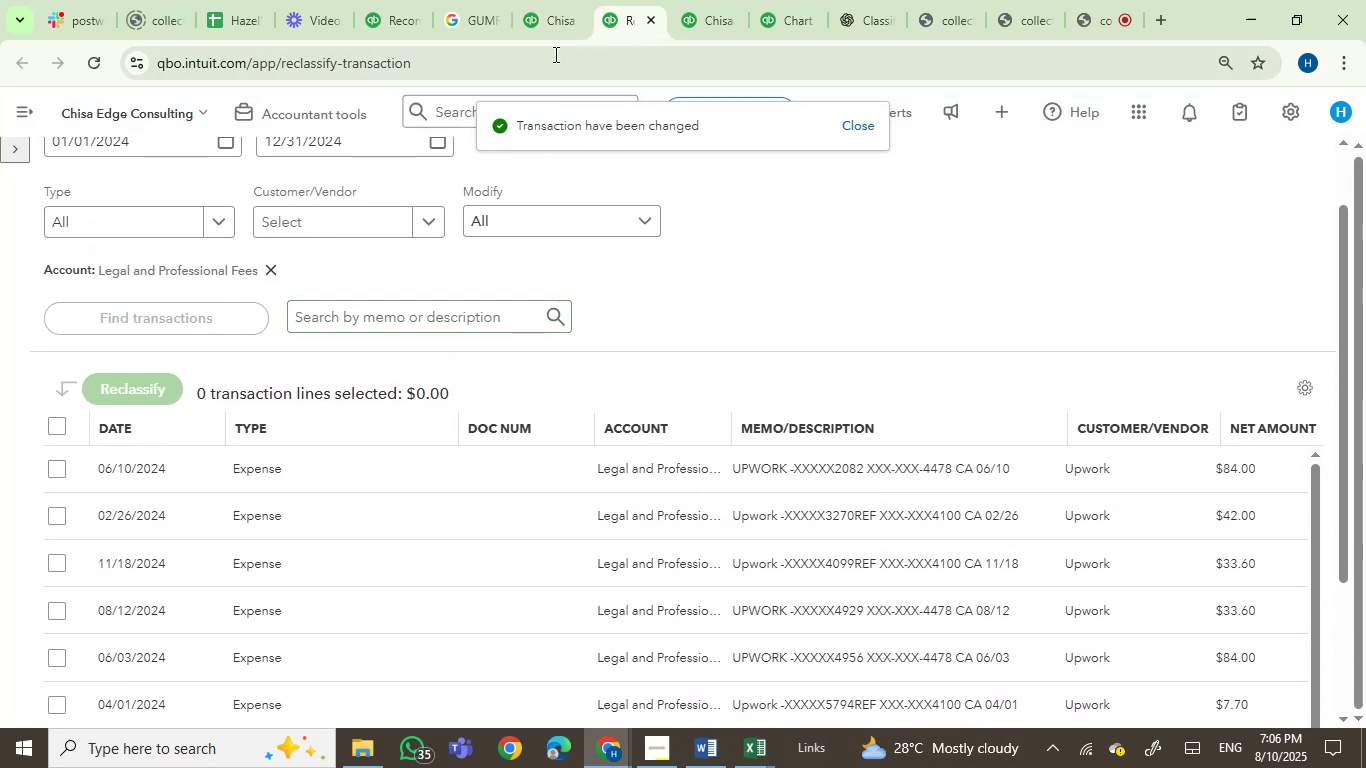 
left_click([553, 17])
 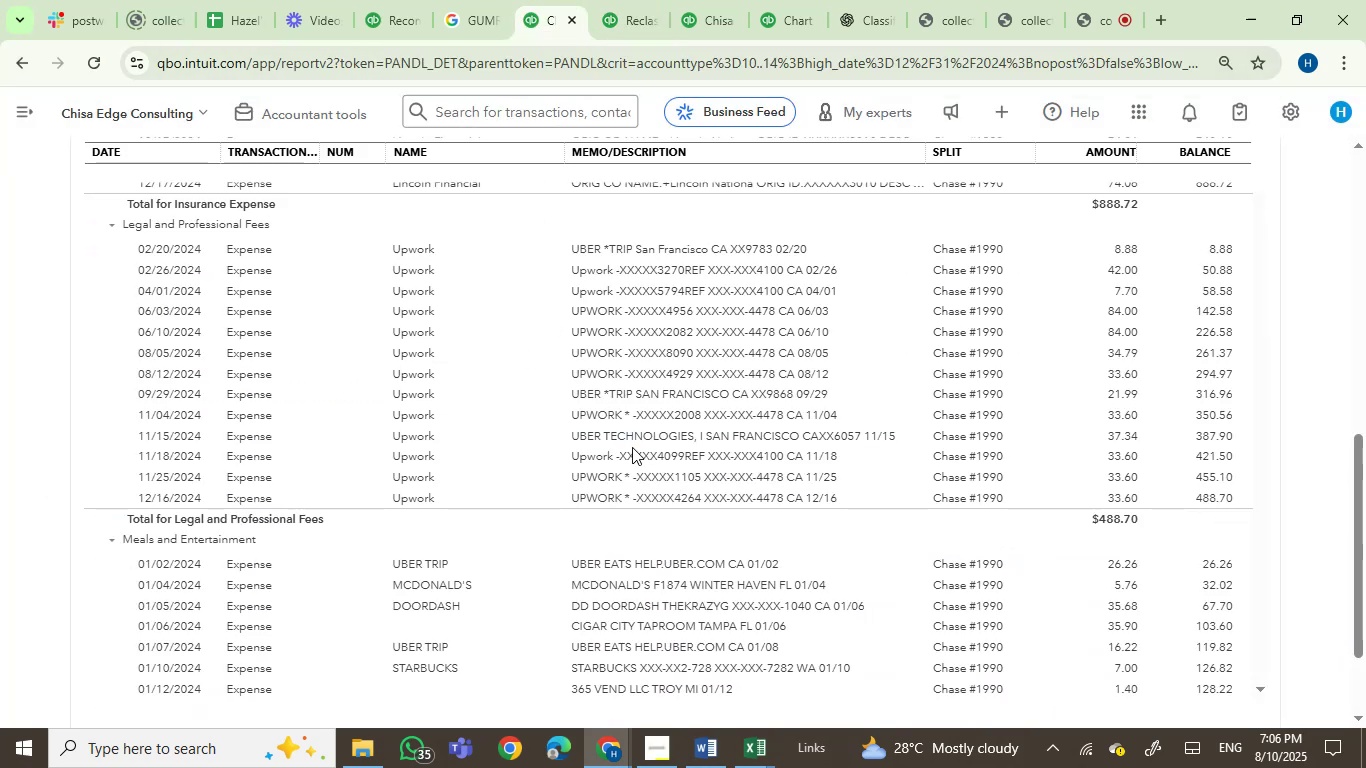 
scroll: coordinate [632, 447], scroll_direction: none, amount: 0.0
 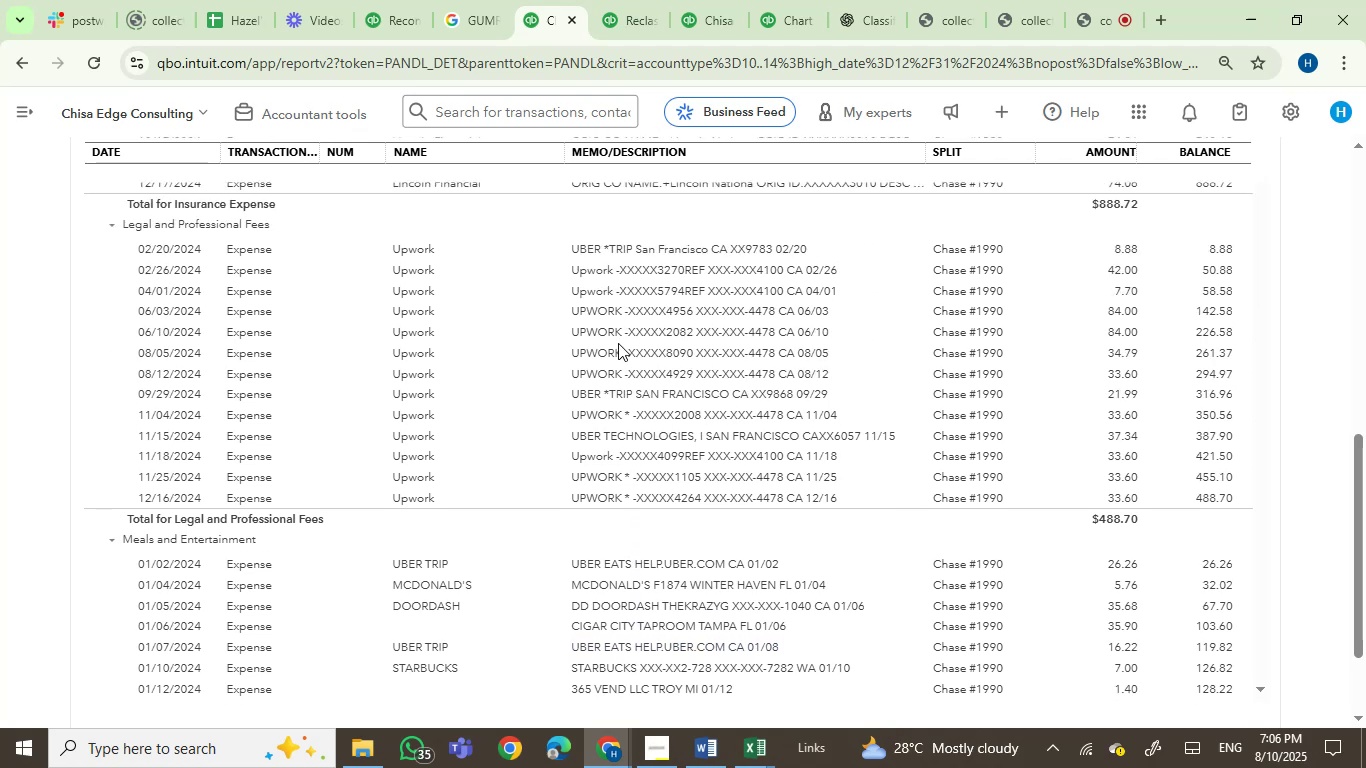 
left_click([615, 13])
 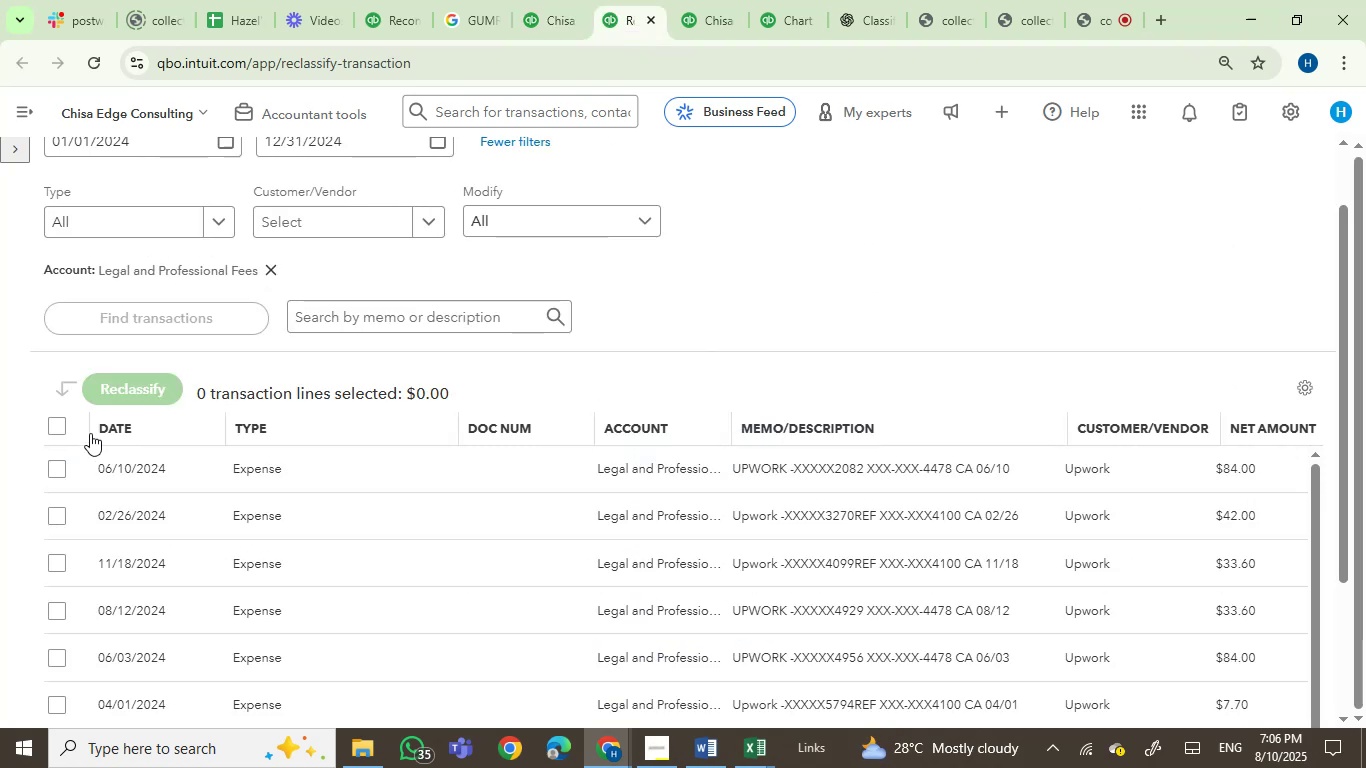 
left_click([49, 423])
 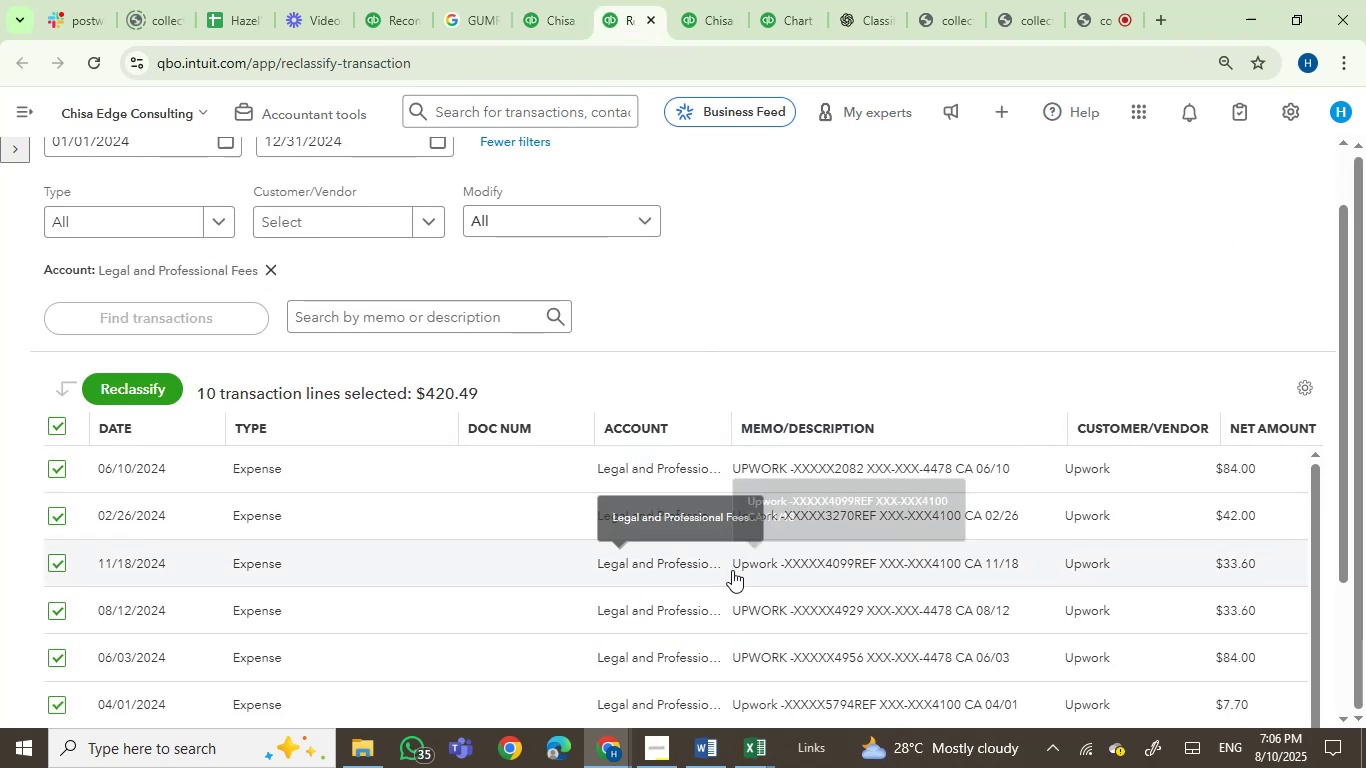 
scroll: coordinate [733, 570], scroll_direction: up, amount: 1.0
 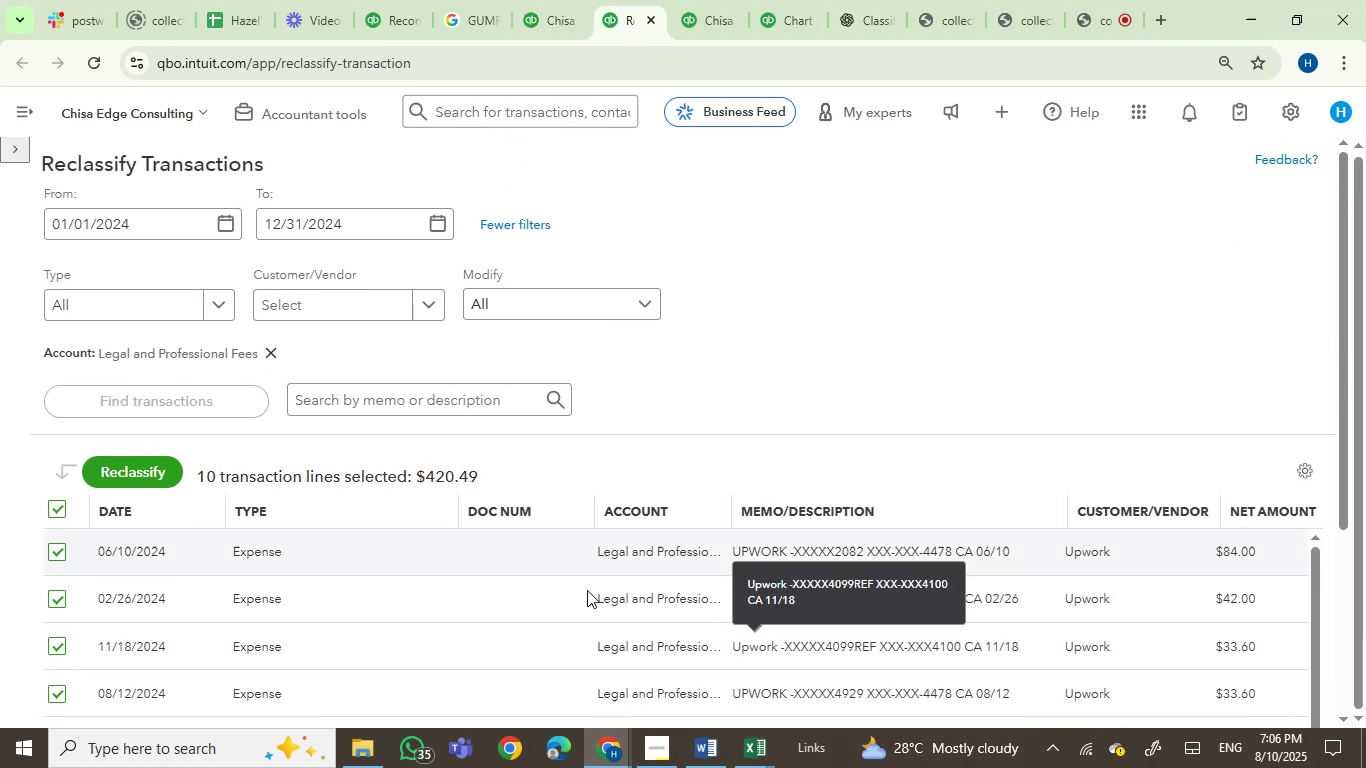 
scroll: coordinate [650, 582], scroll_direction: down, amount: 7.0
 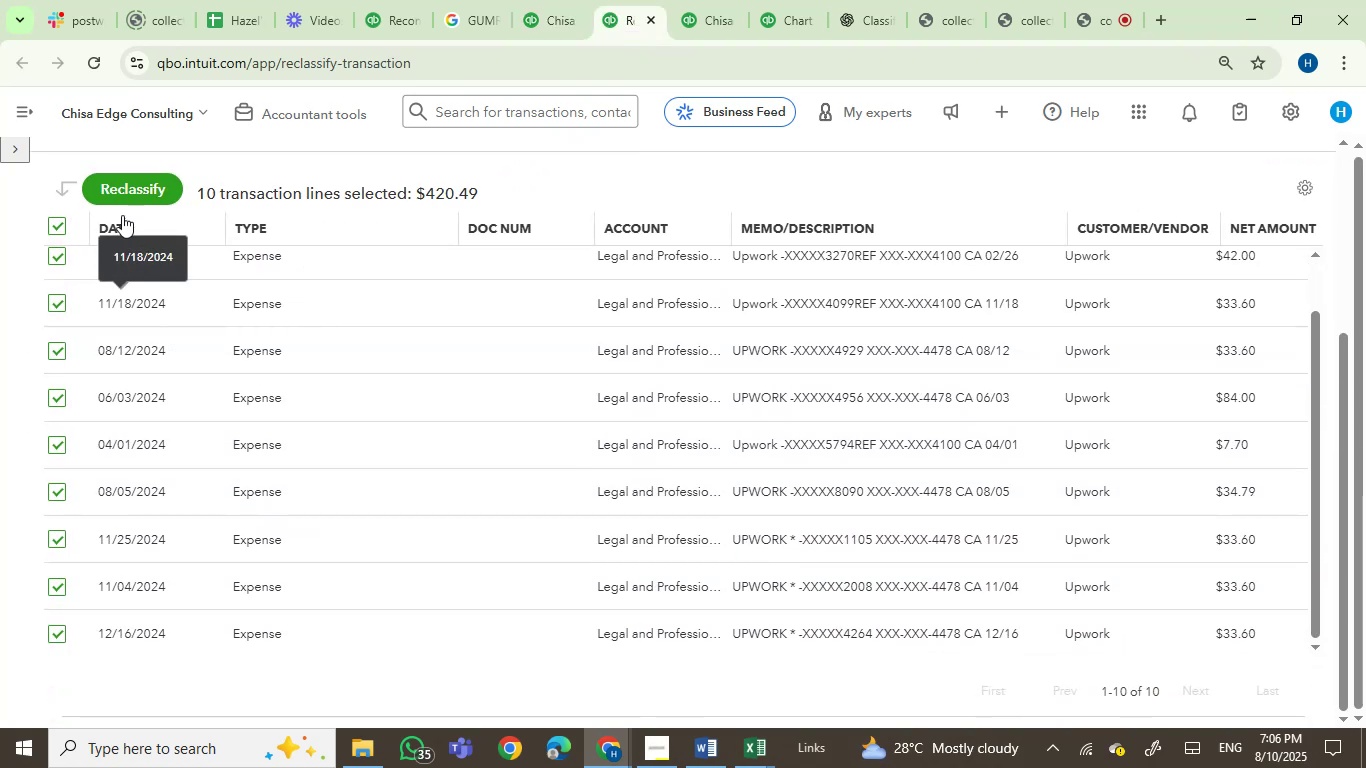 
left_click([135, 179])
 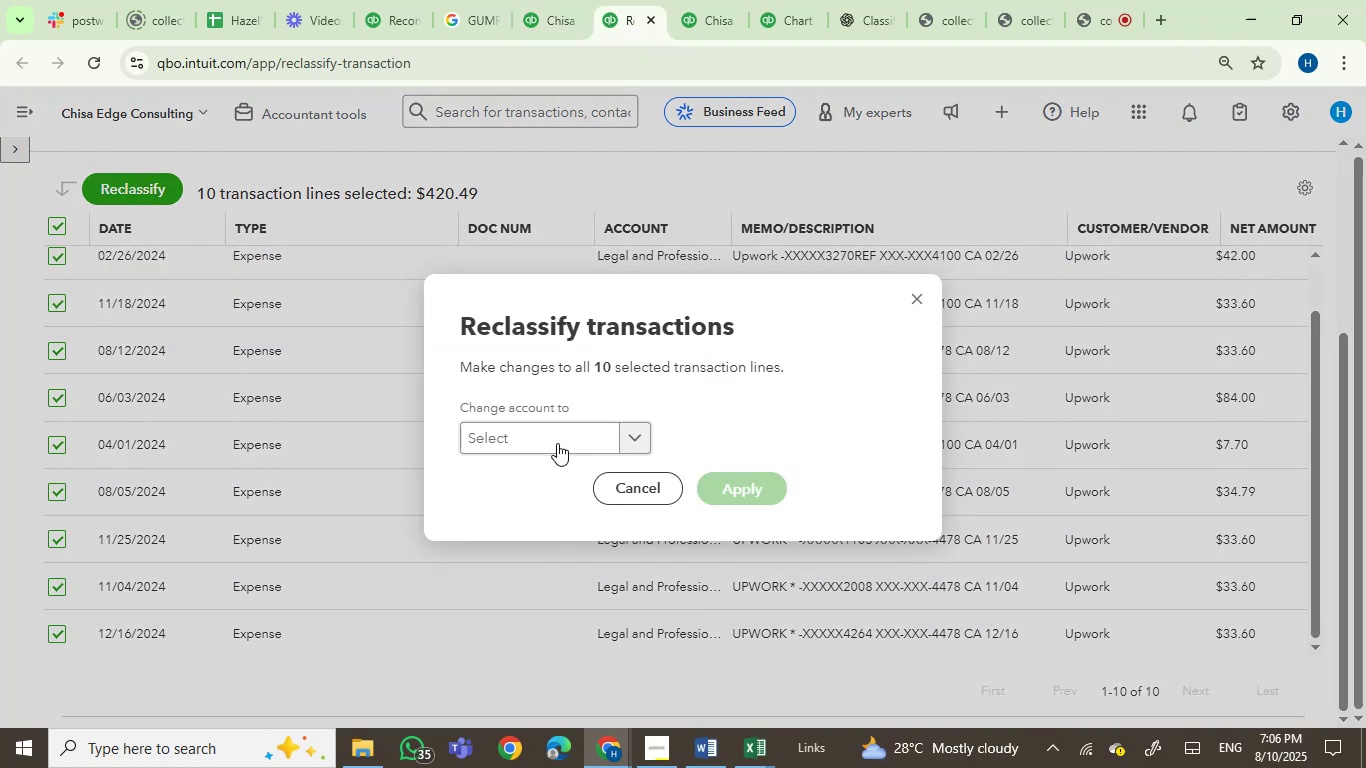 
left_click([552, 441])
 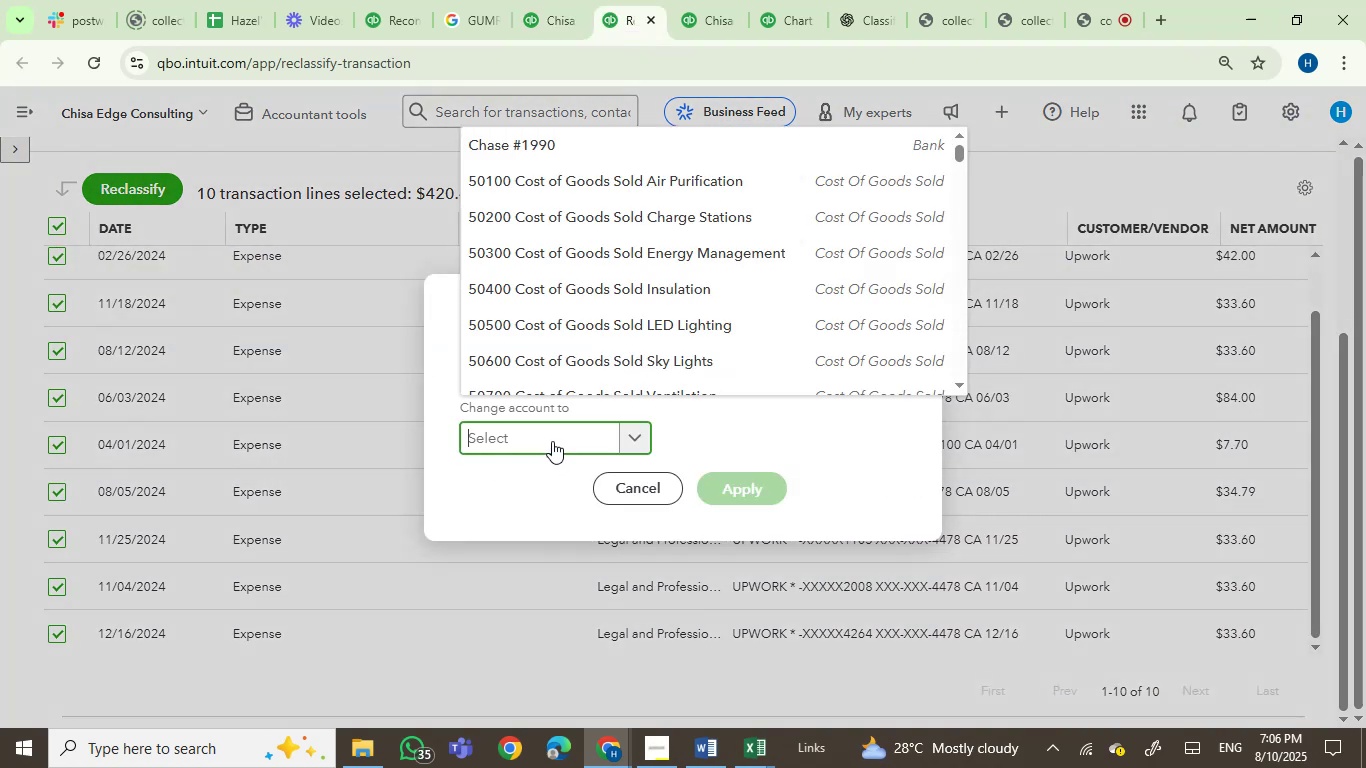 
type(subc)
 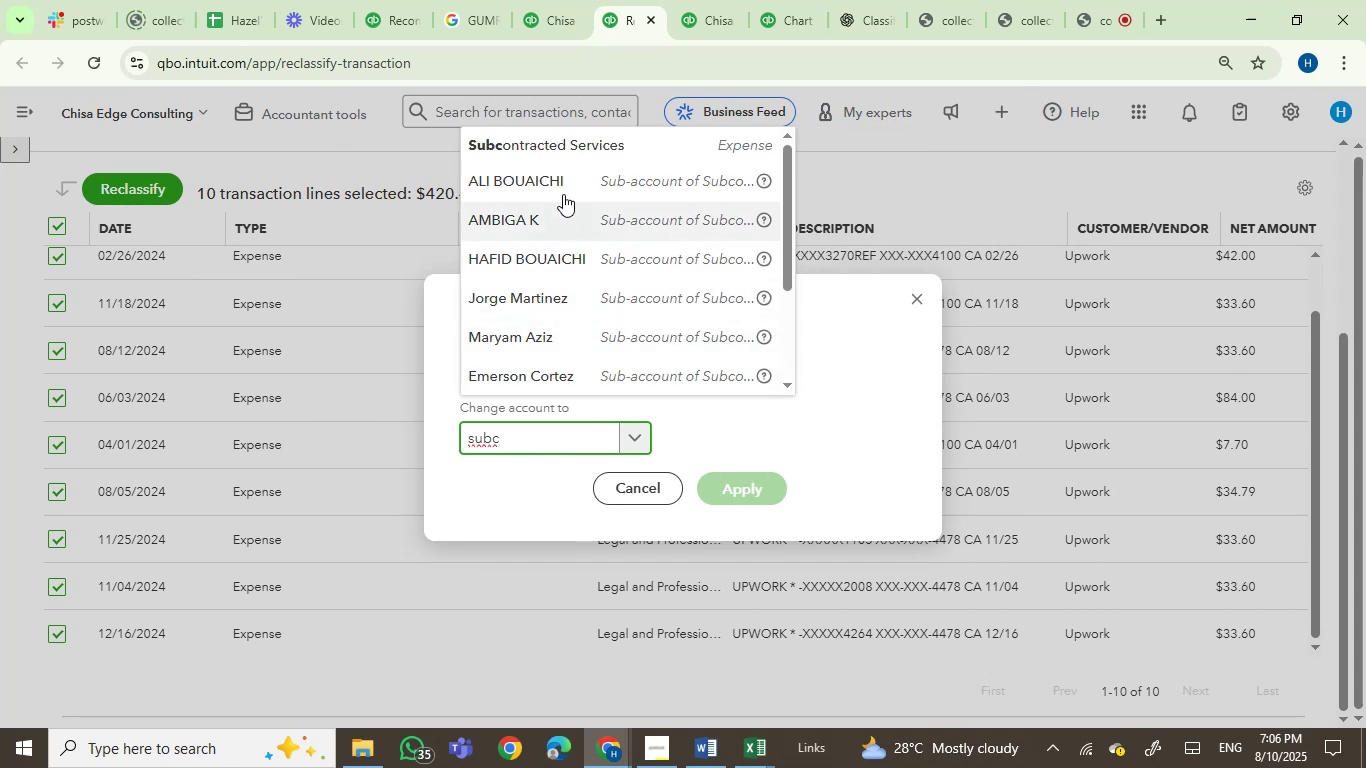 
left_click([605, 153])
 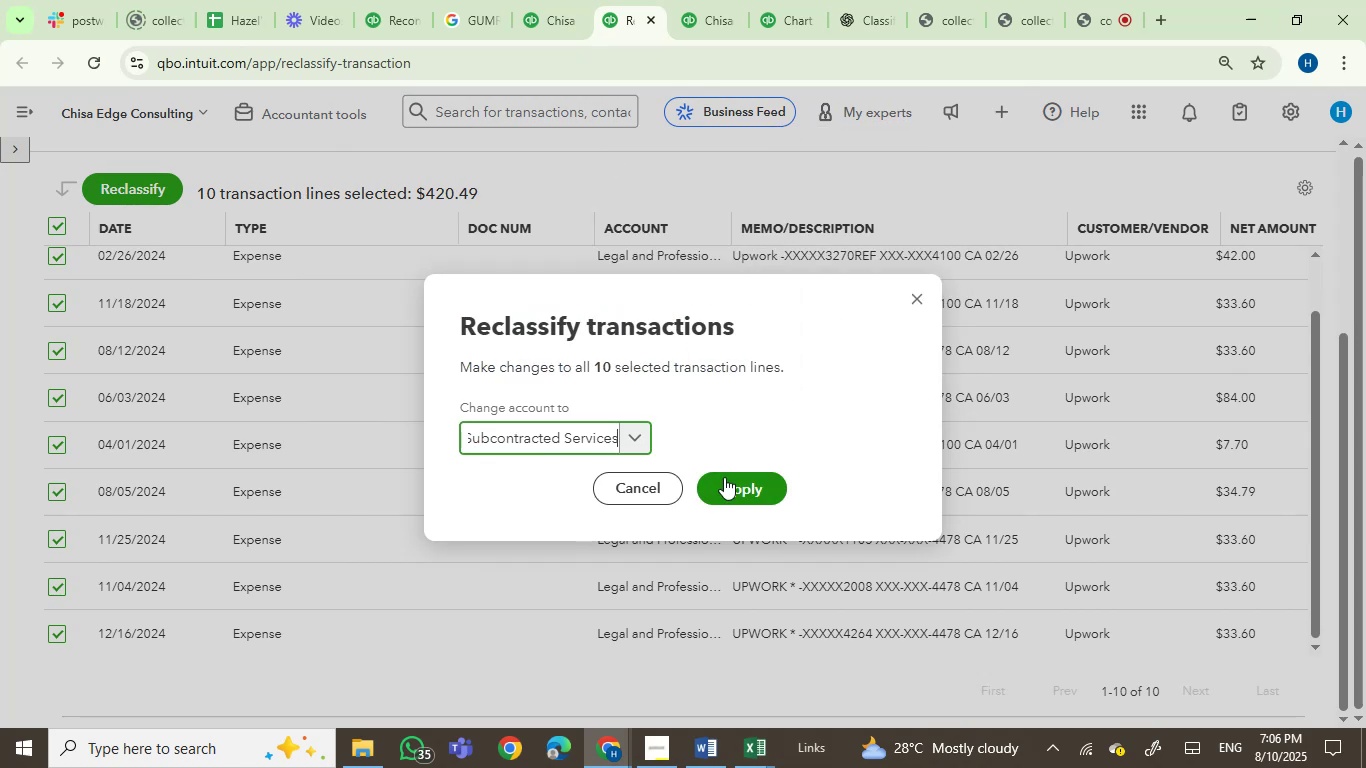 
left_click([724, 478])
 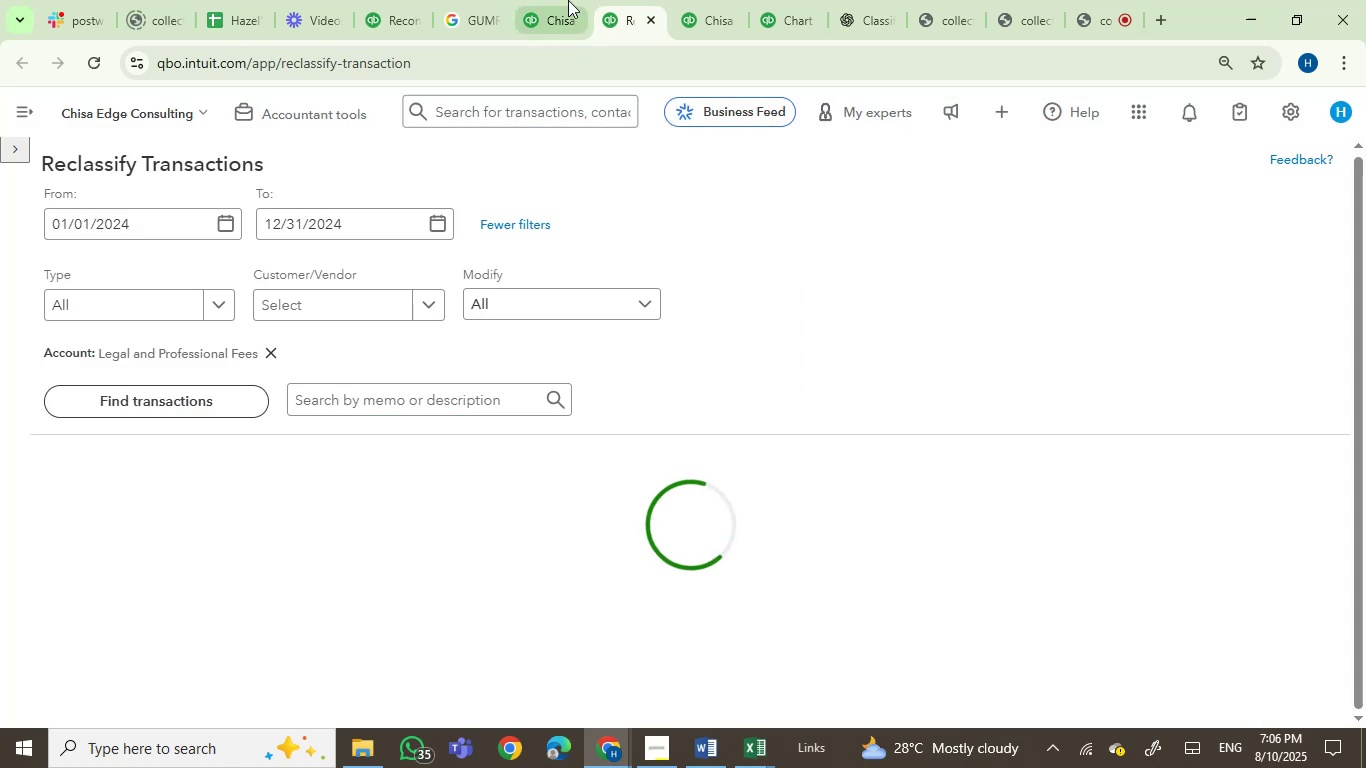 
left_click([539, 0])
 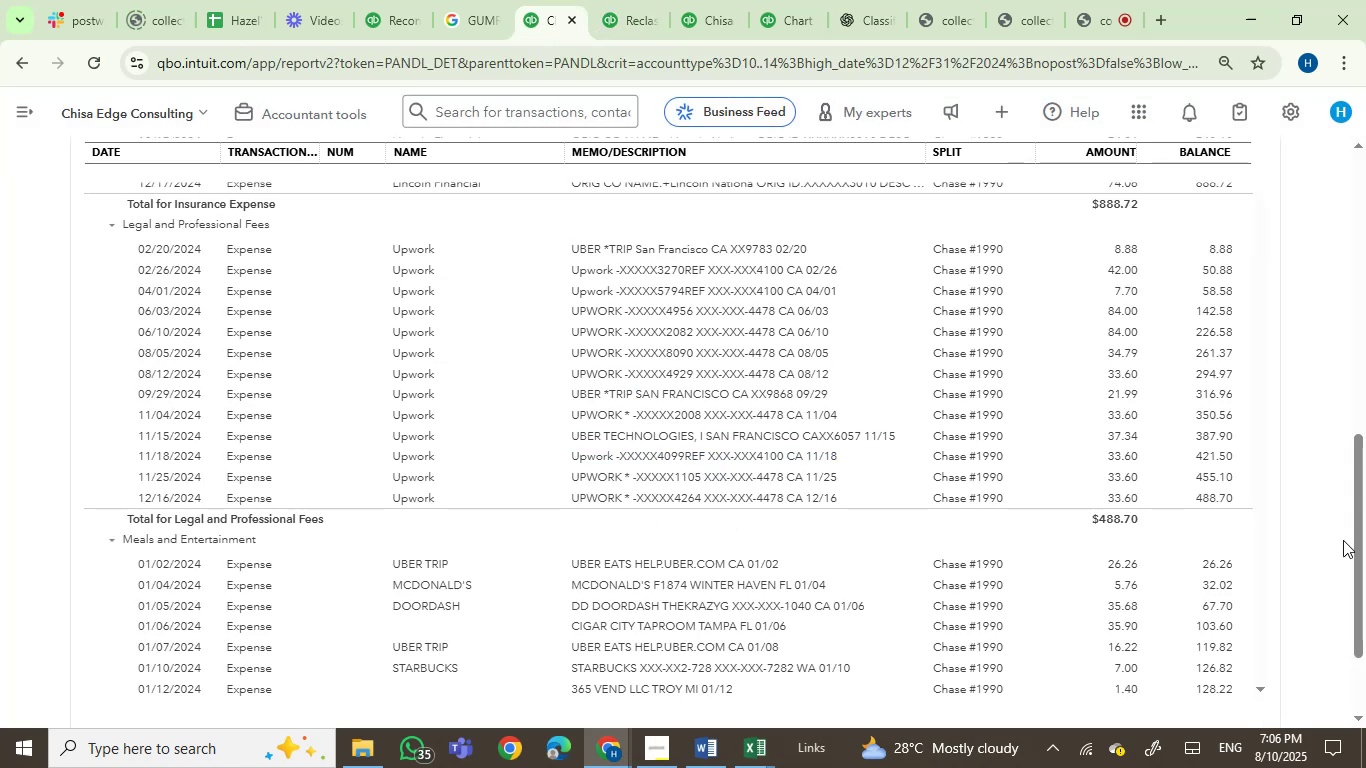 
left_click_drag(start_coordinate=[1358, 541], to_coordinate=[1365, 551])
 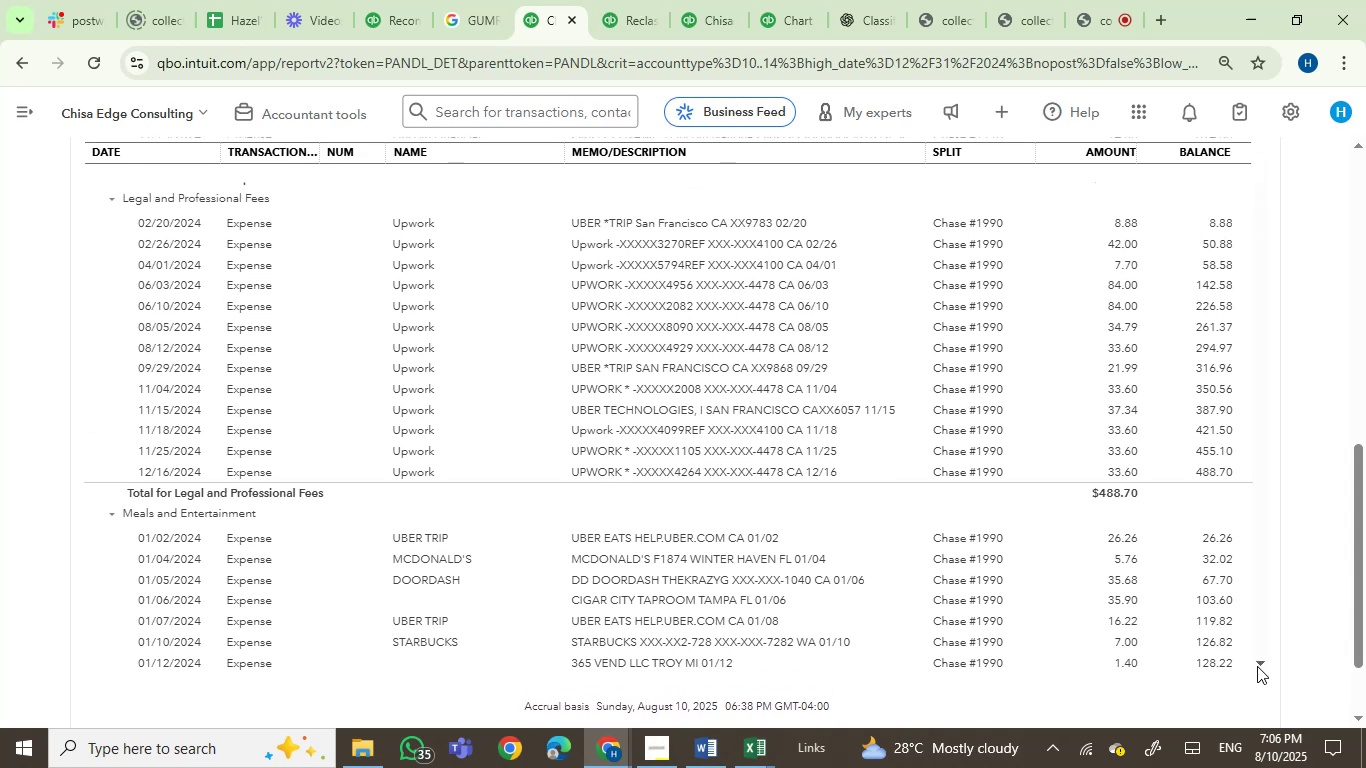 
double_click([1257, 666])
 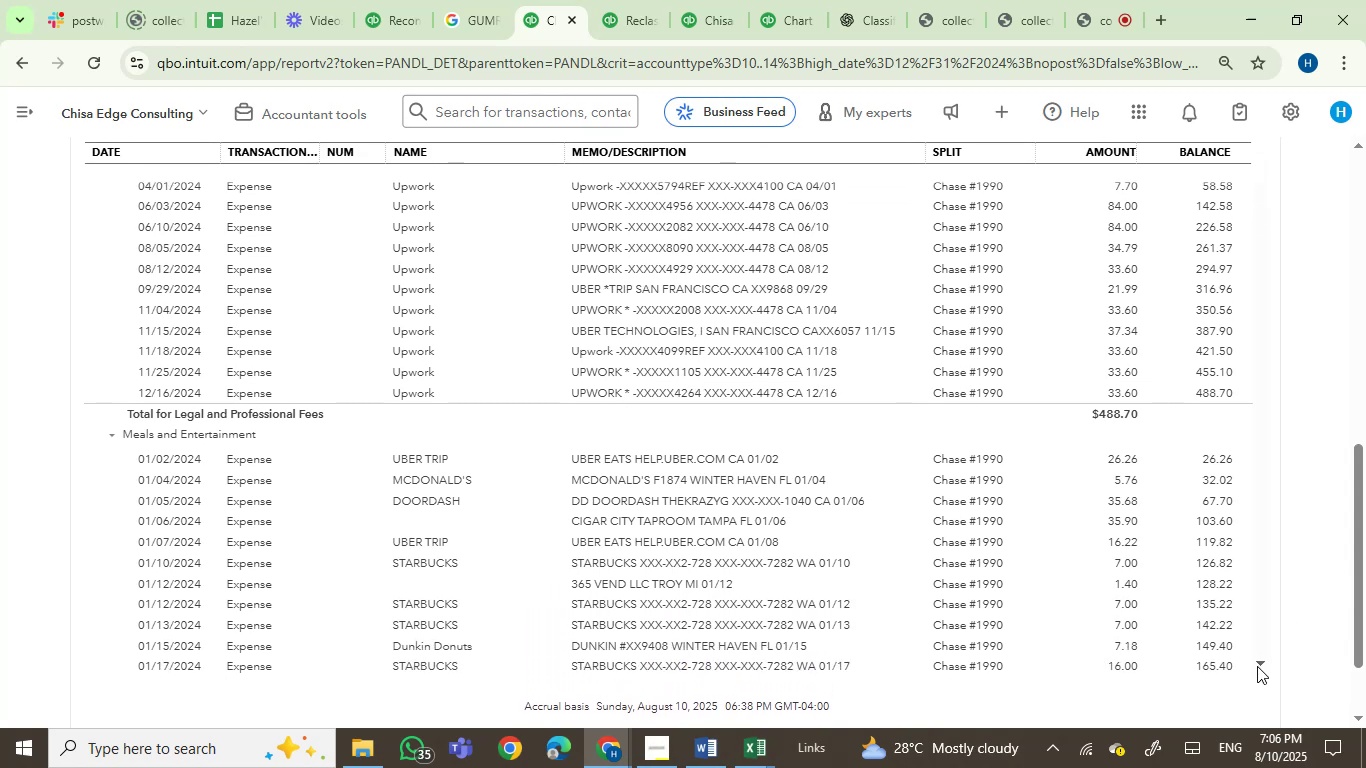 
triple_click([1257, 666])
 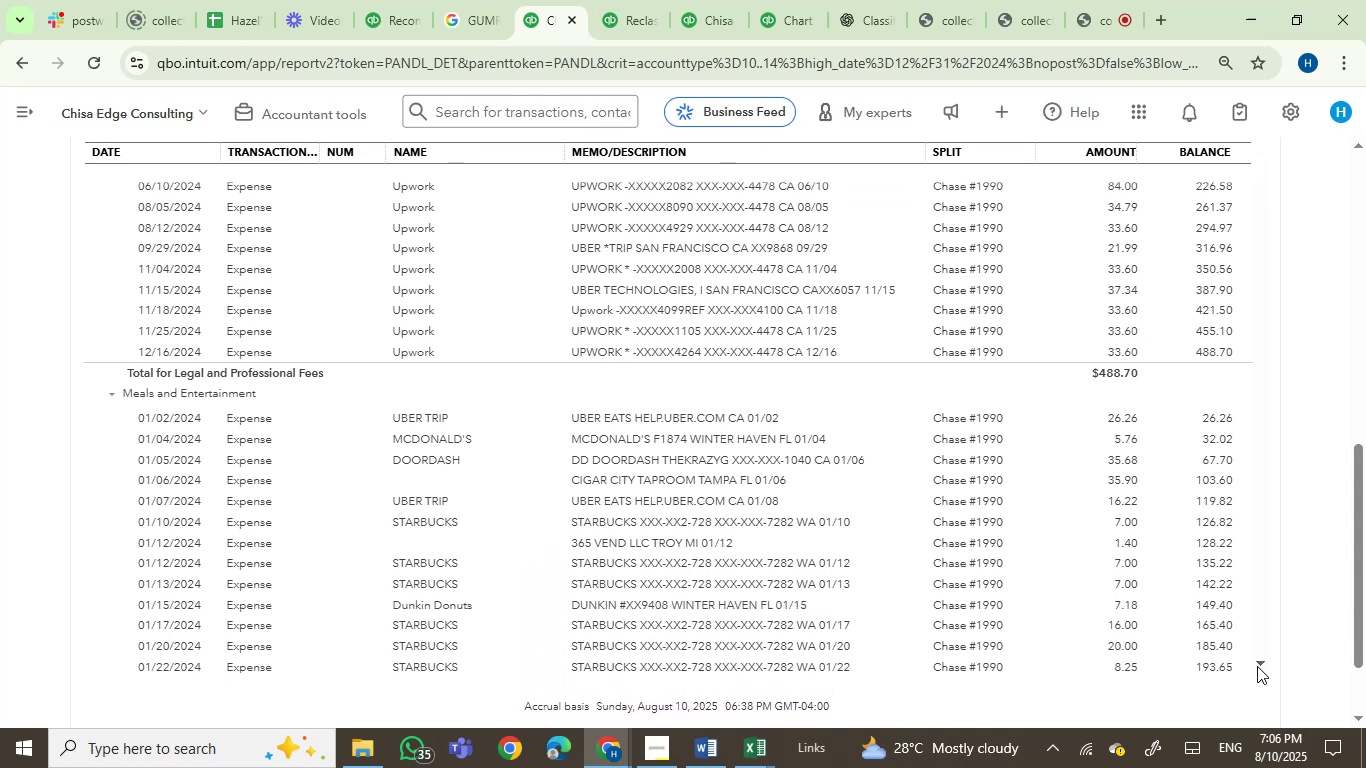 
triple_click([1257, 666])
 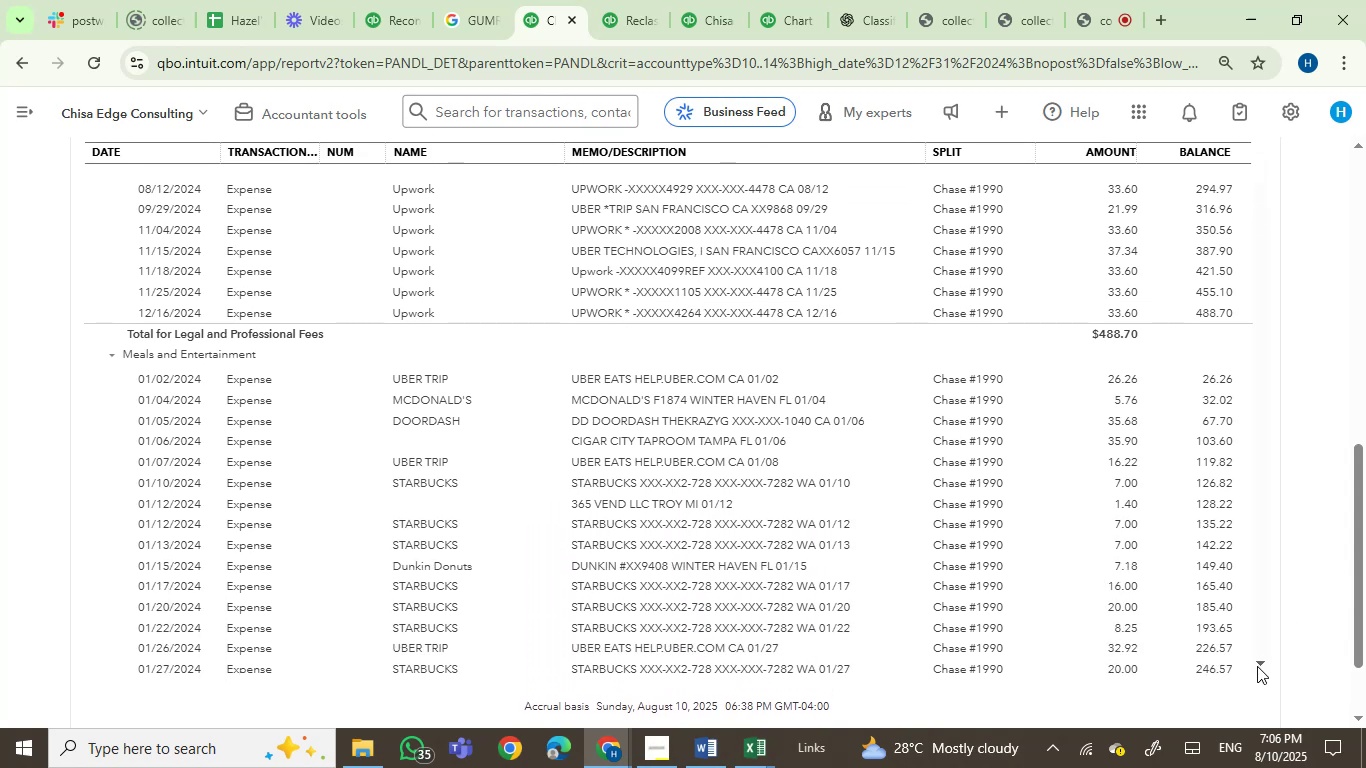 
triple_click([1257, 666])
 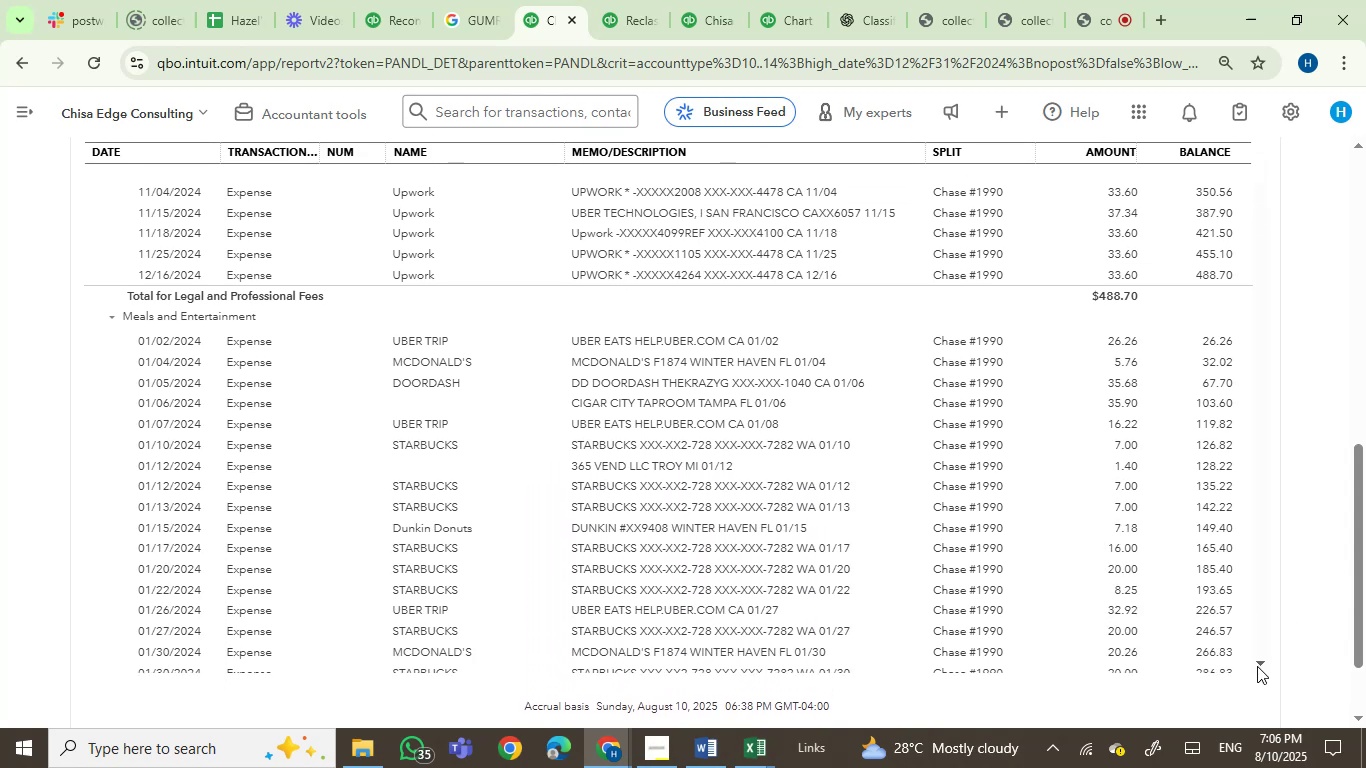 
triple_click([1257, 666])
 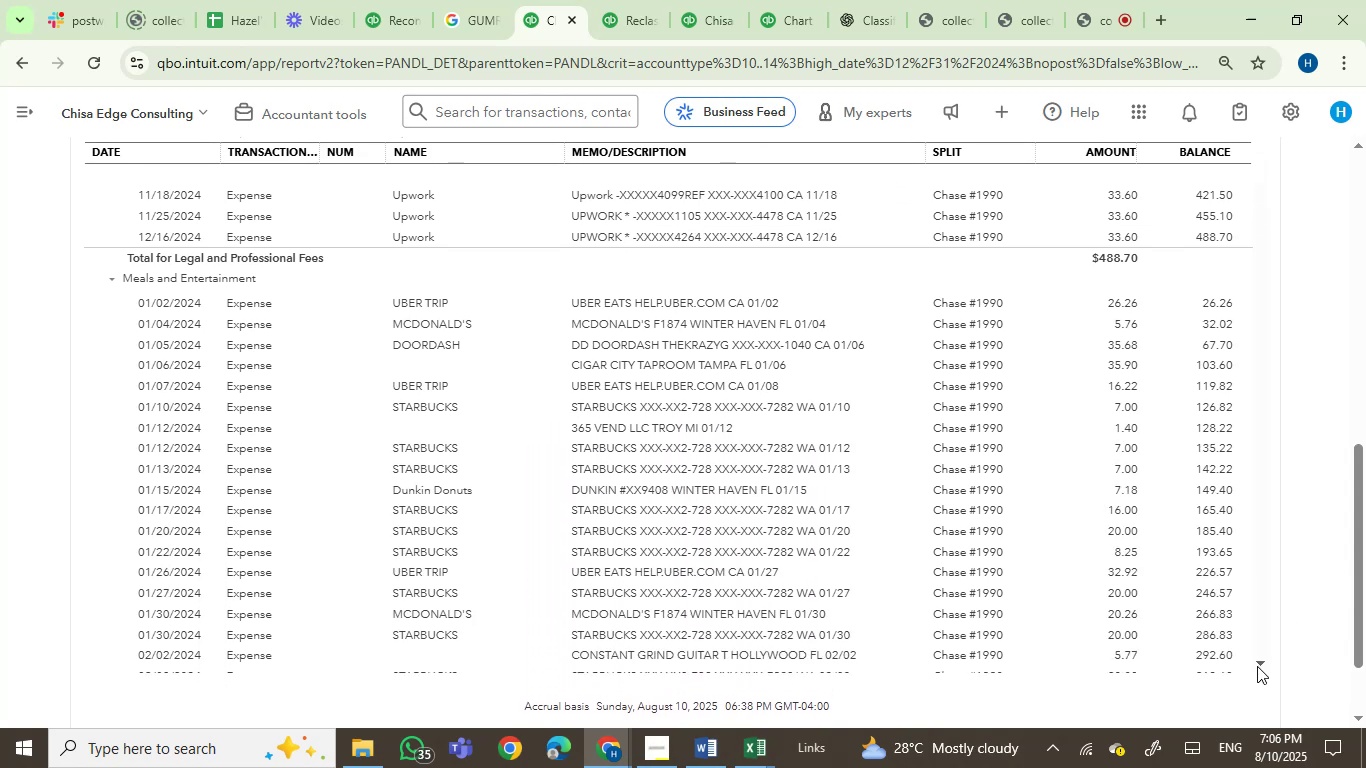 
triple_click([1257, 666])
 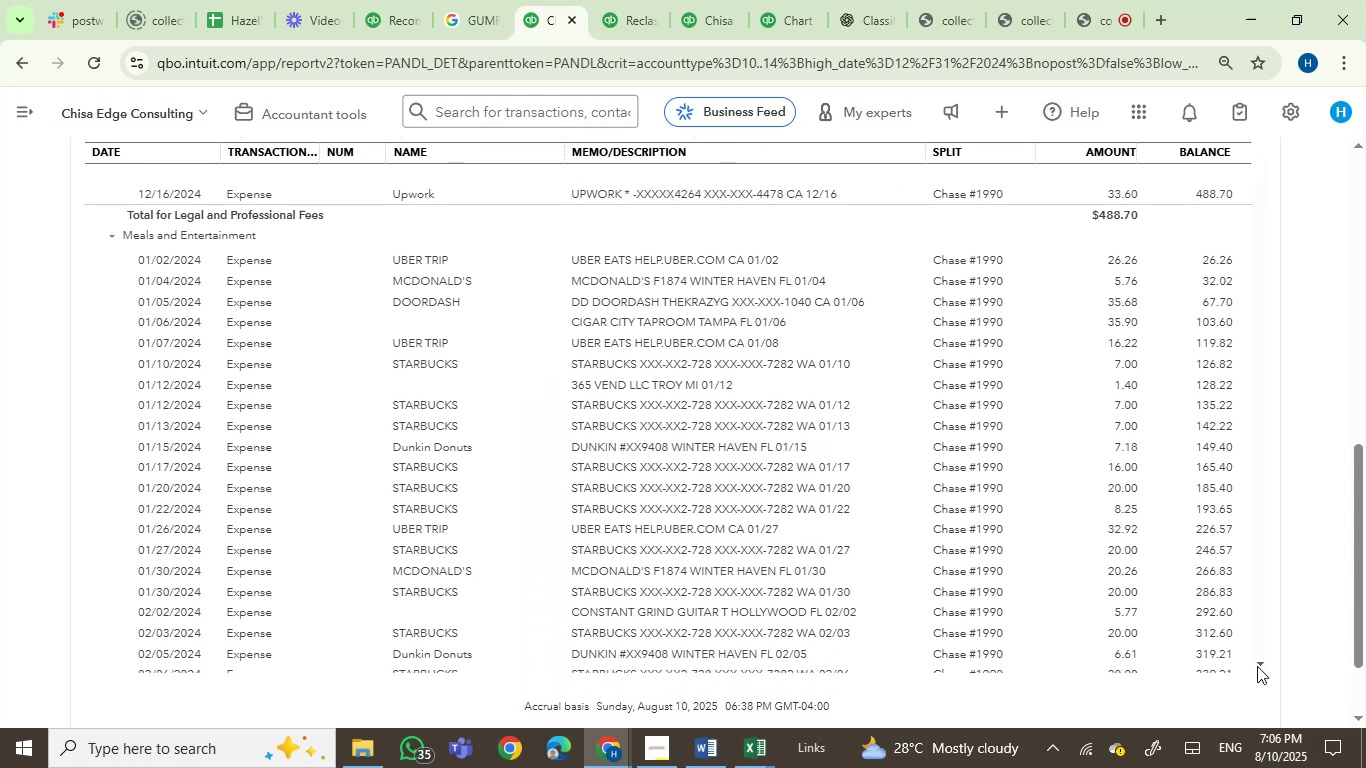 
triple_click([1257, 666])
 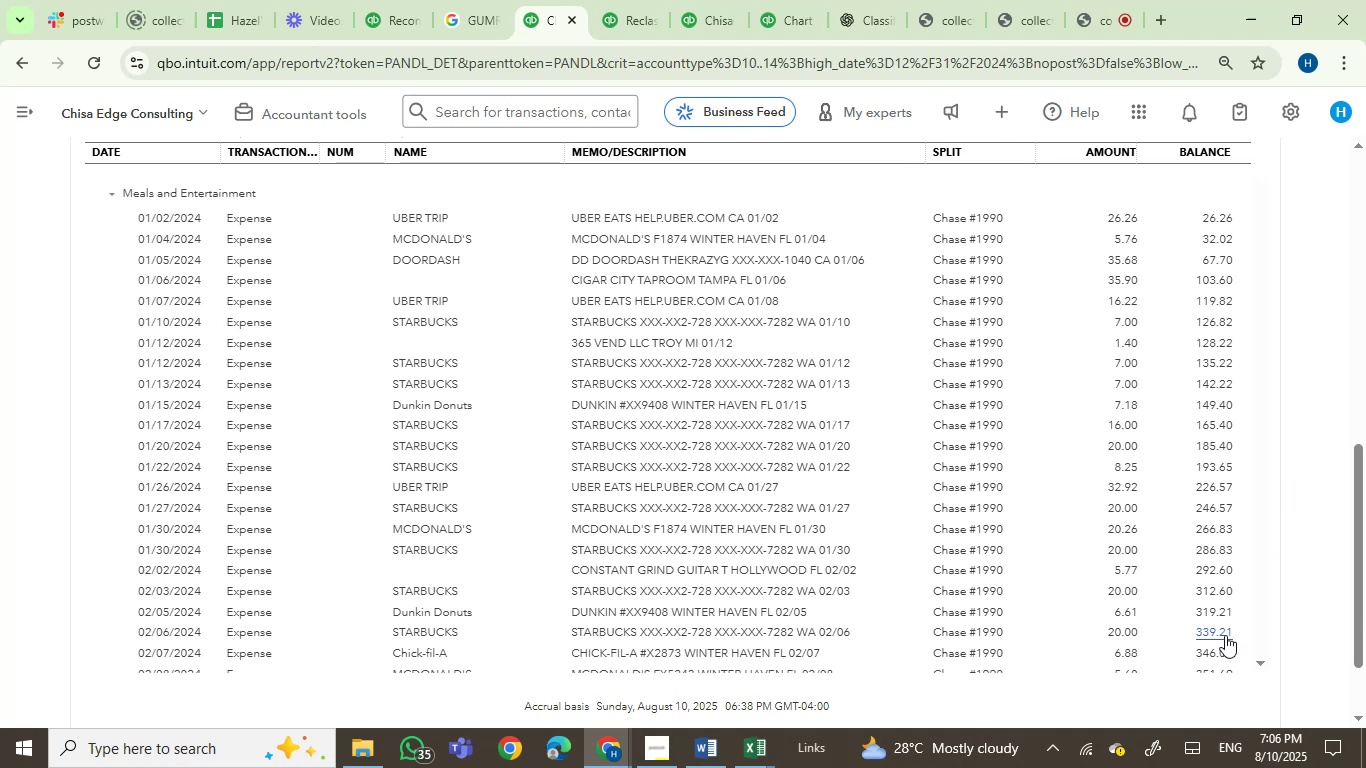 